 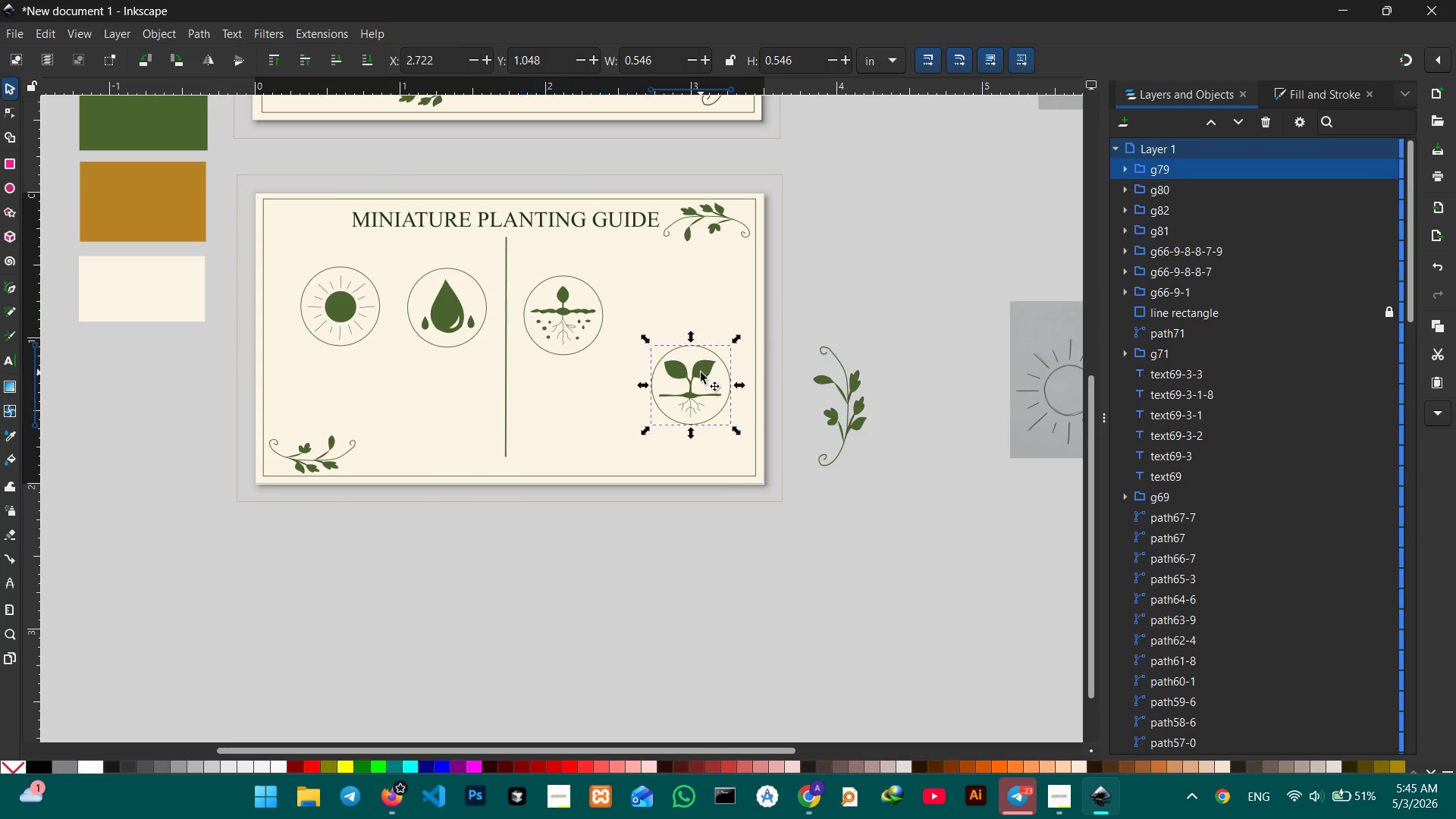 
left_click([562, 293])
 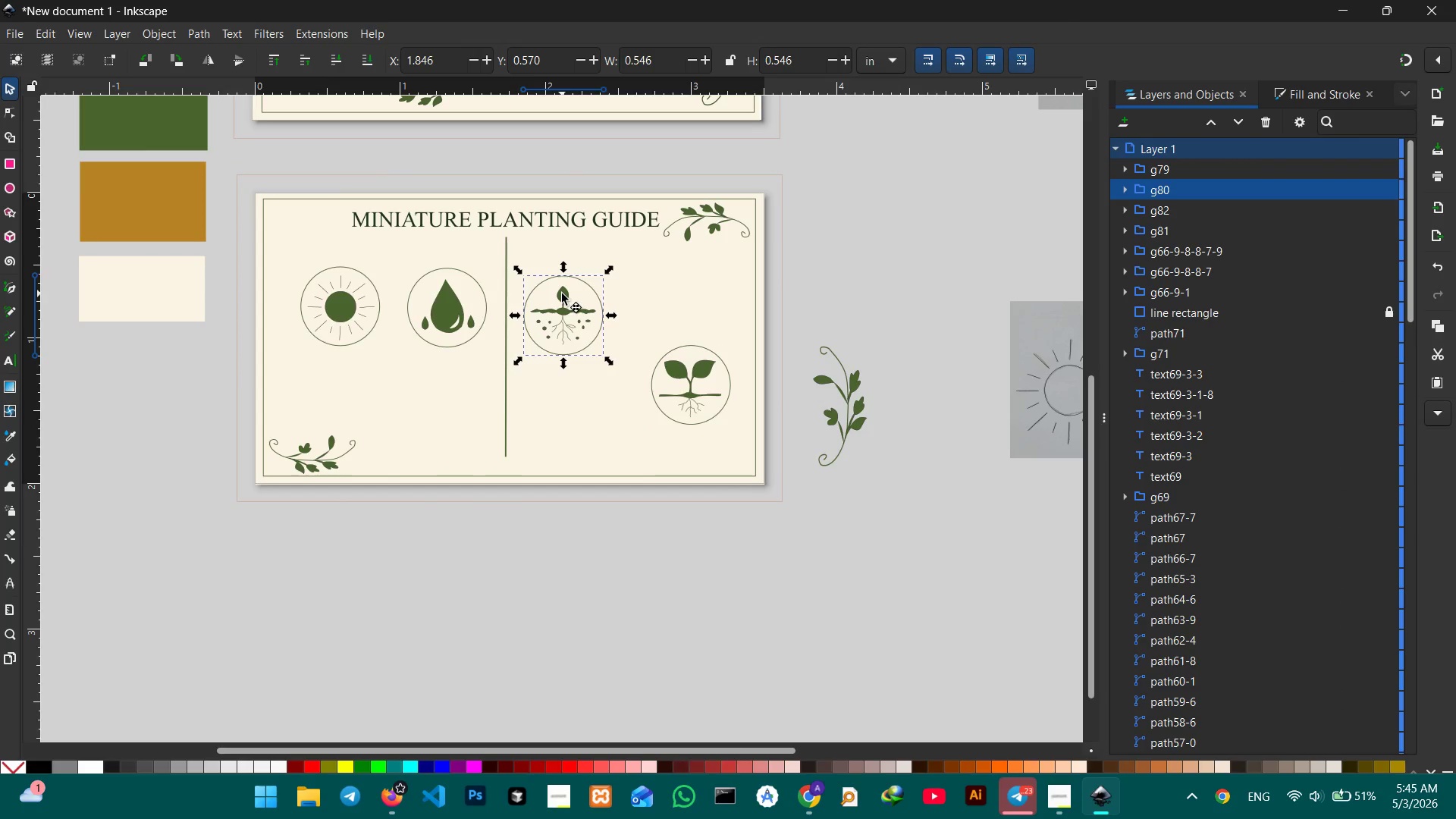 
left_click_drag(start_coordinate=[562, 293], to_coordinate=[562, 289])
 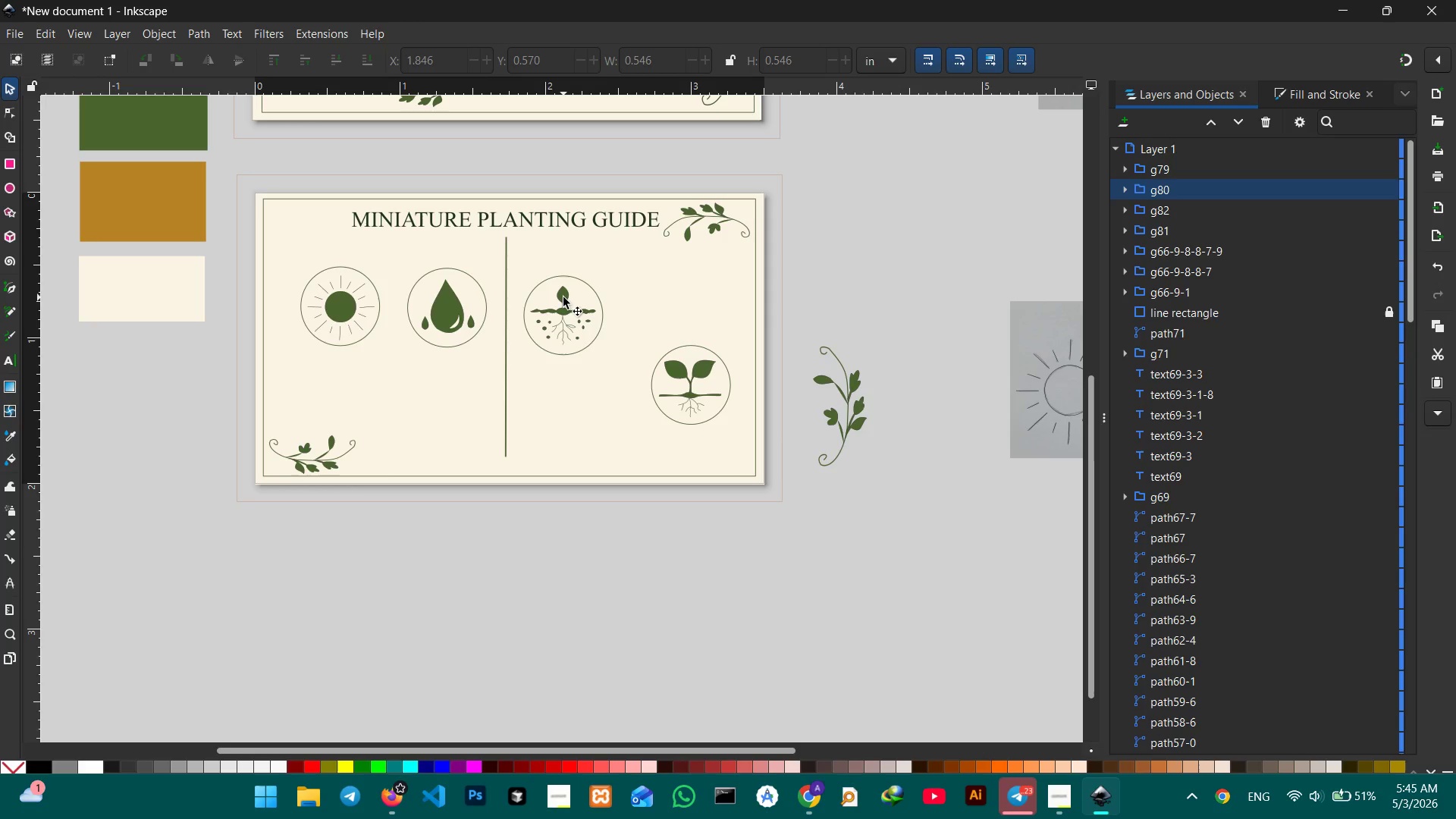 
left_click_drag(start_coordinate=[563, 297], to_coordinate=[563, 291])
 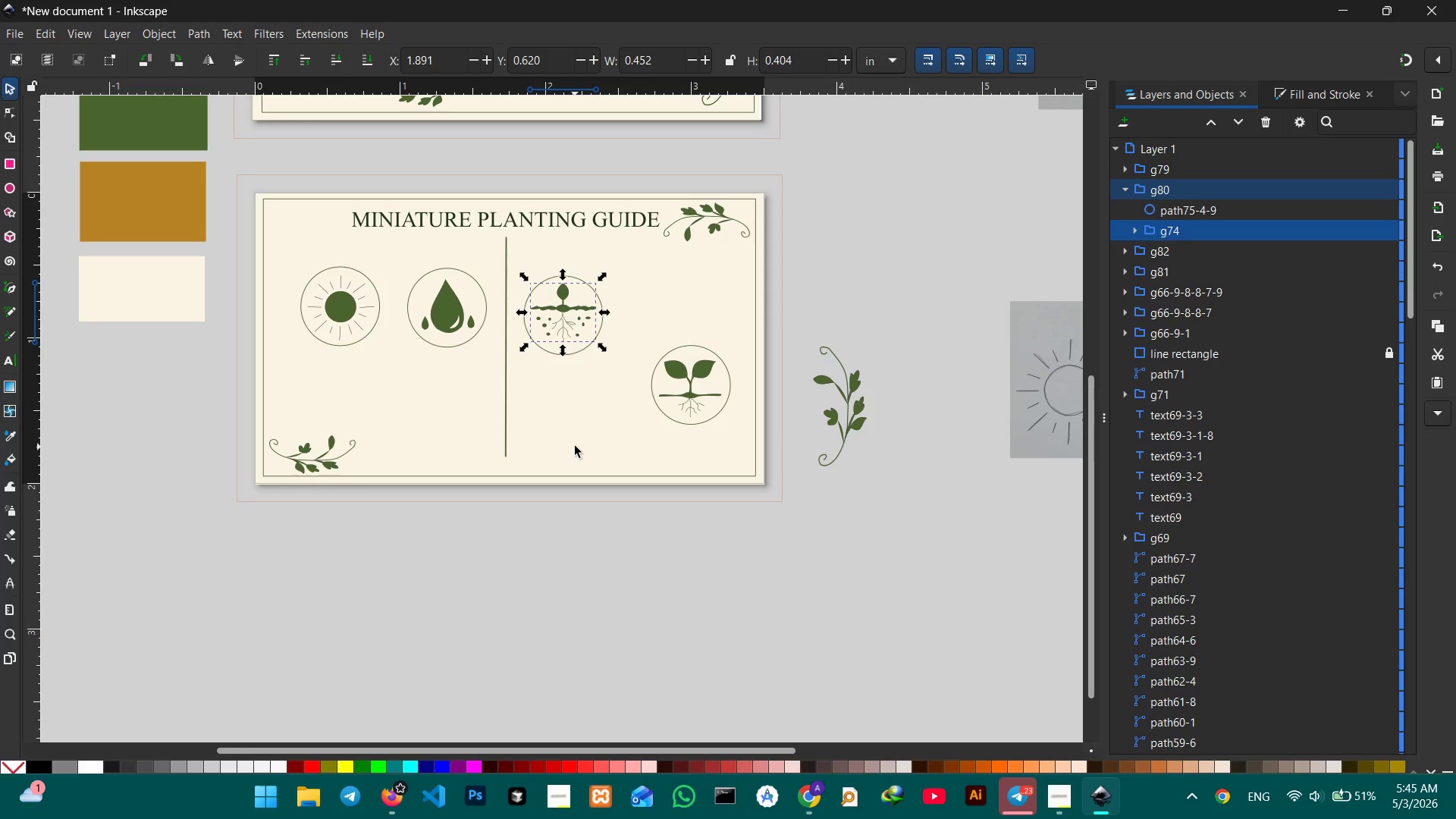 
double_click([573, 444])